 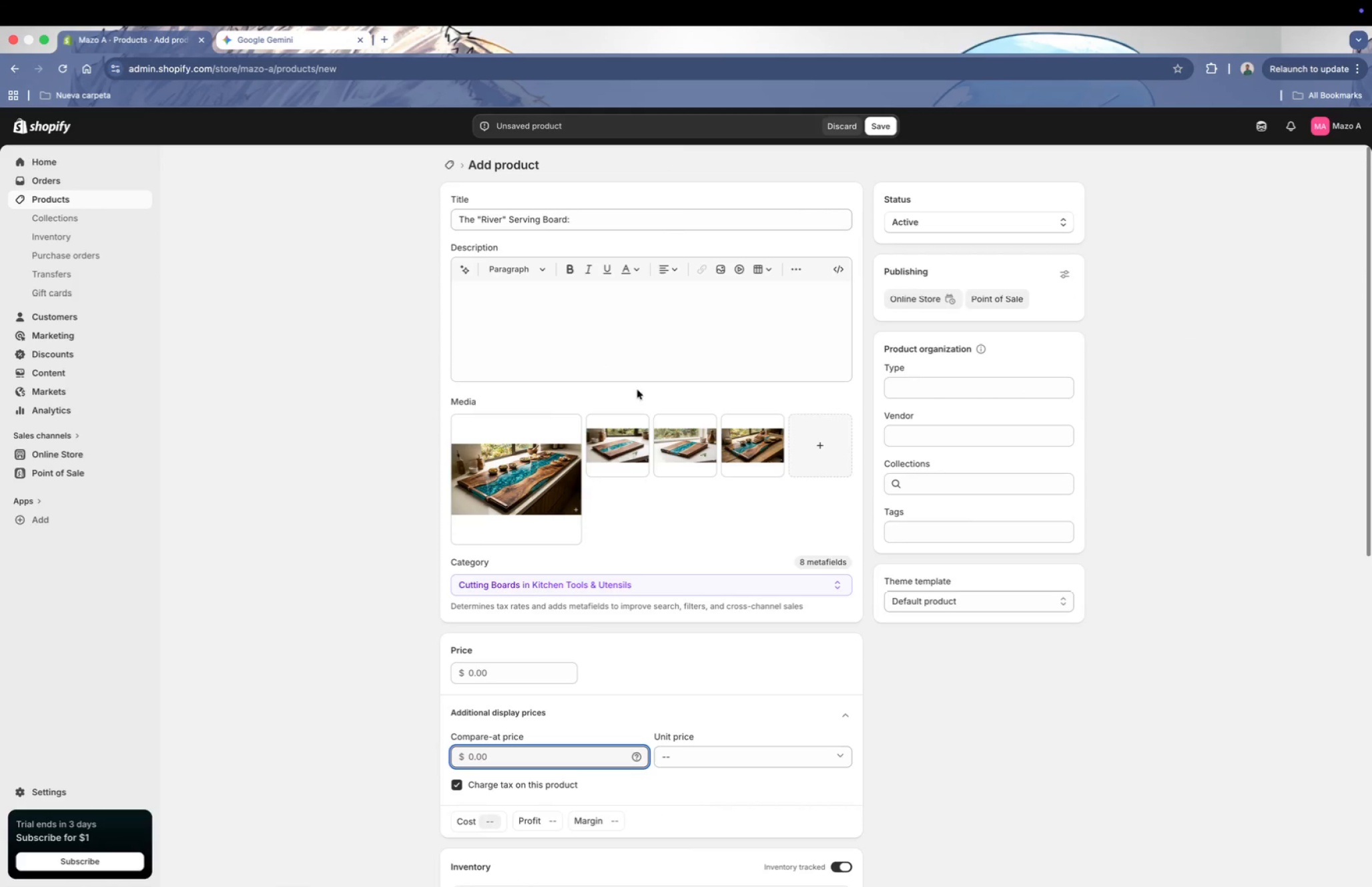 
scroll: coordinate [616, 420], scroll_direction: down, amount: 26.0
 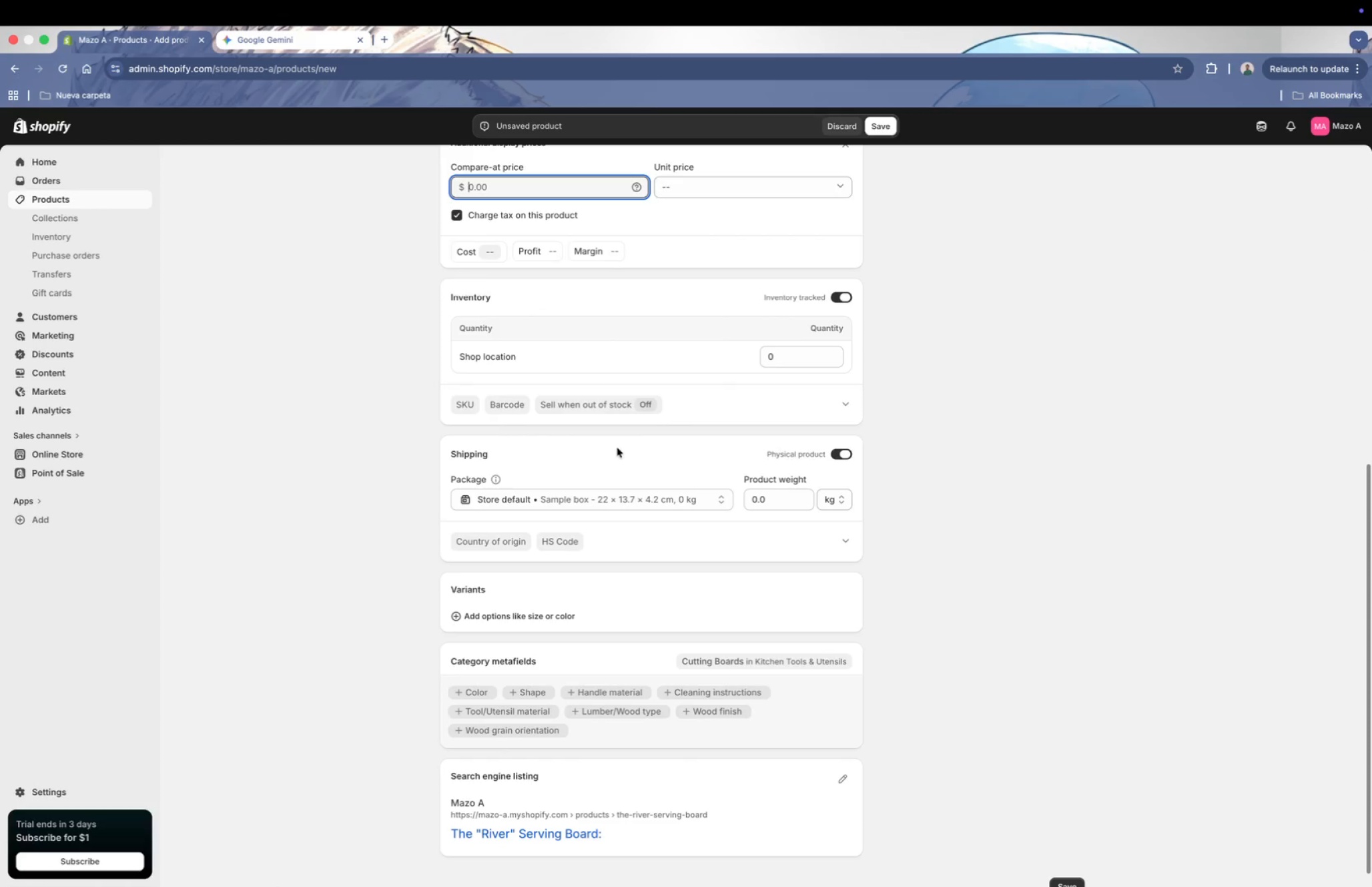 
scroll: coordinate [641, 456], scroll_direction: up, amount: 4.0
 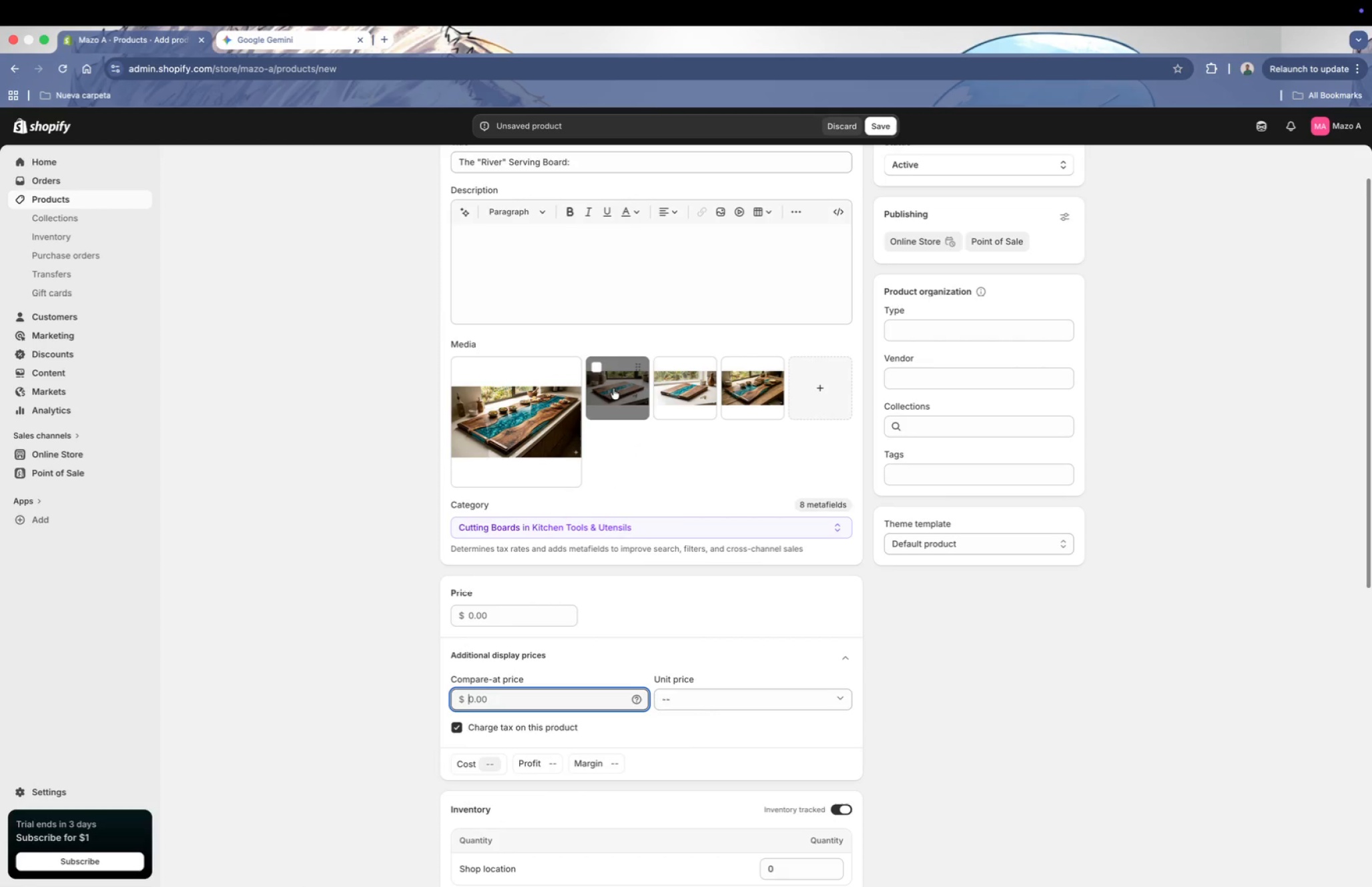 
left_click([613, 388])
 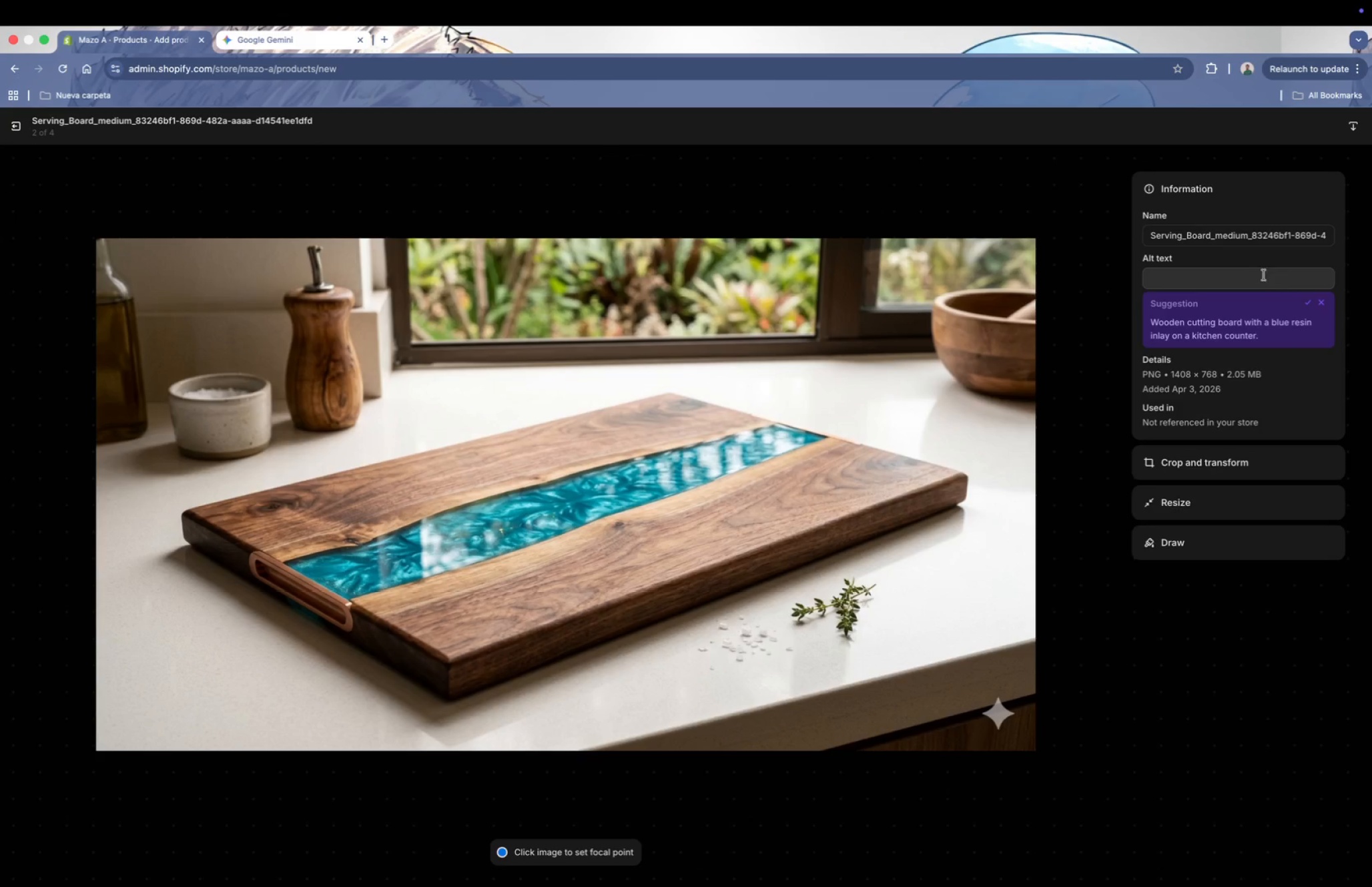 
left_click([1185, 279])
 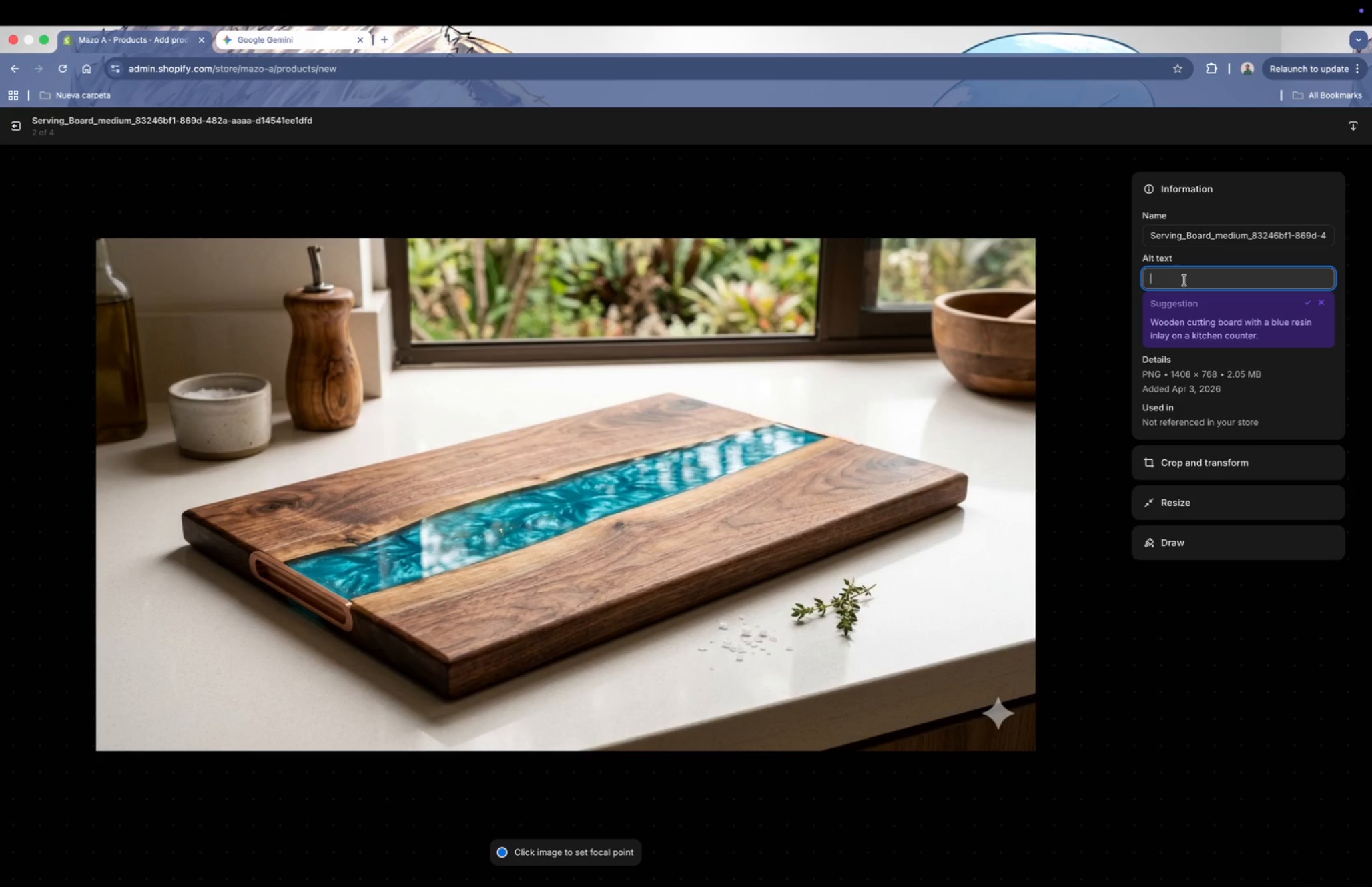 
scroll: coordinate [1184, 283], scroll_direction: up, amount: 5.0
 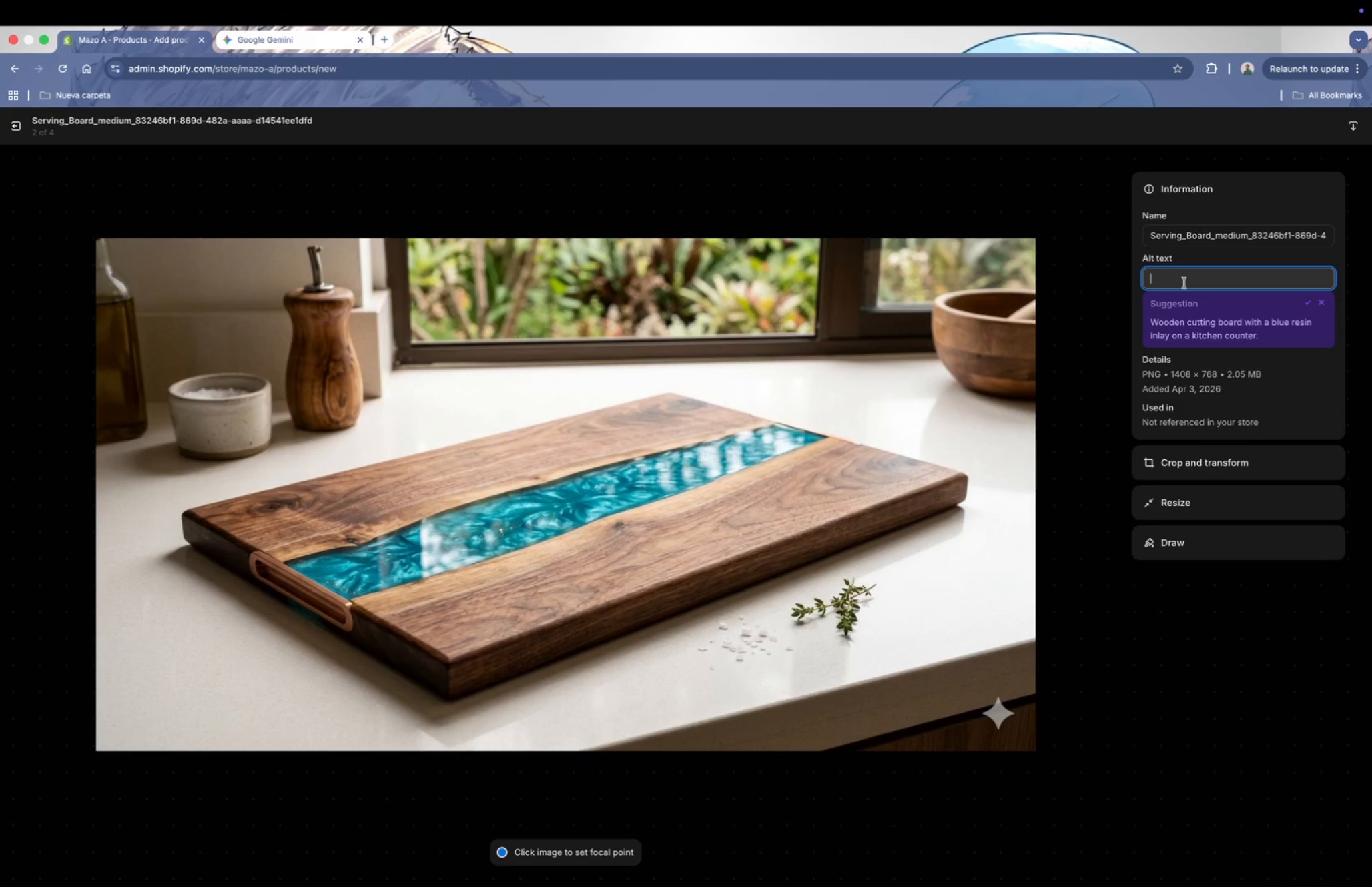 
scroll: coordinate [1184, 283], scroll_direction: down, amount: 1.0
 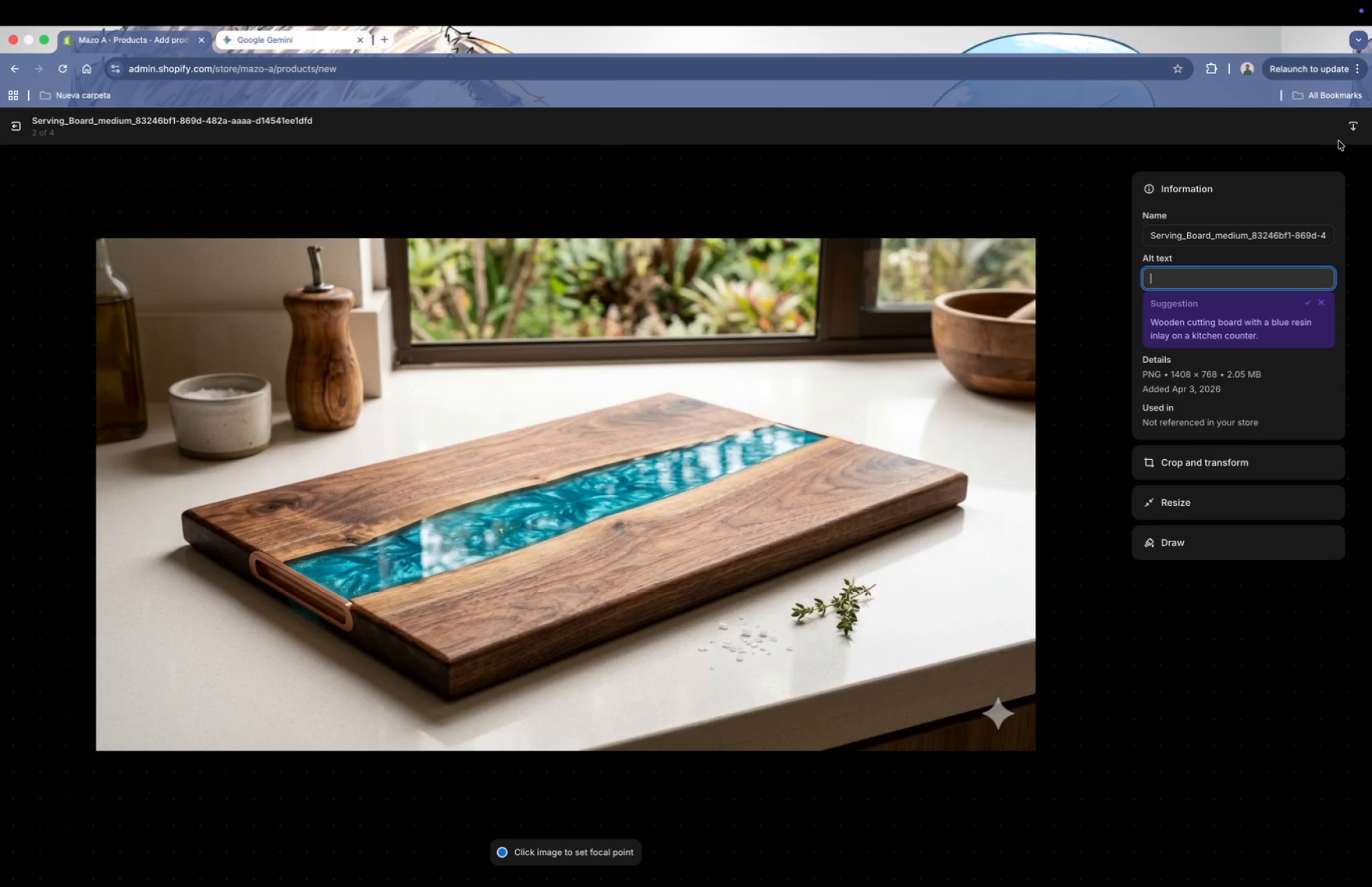 
left_click([15, 127])
 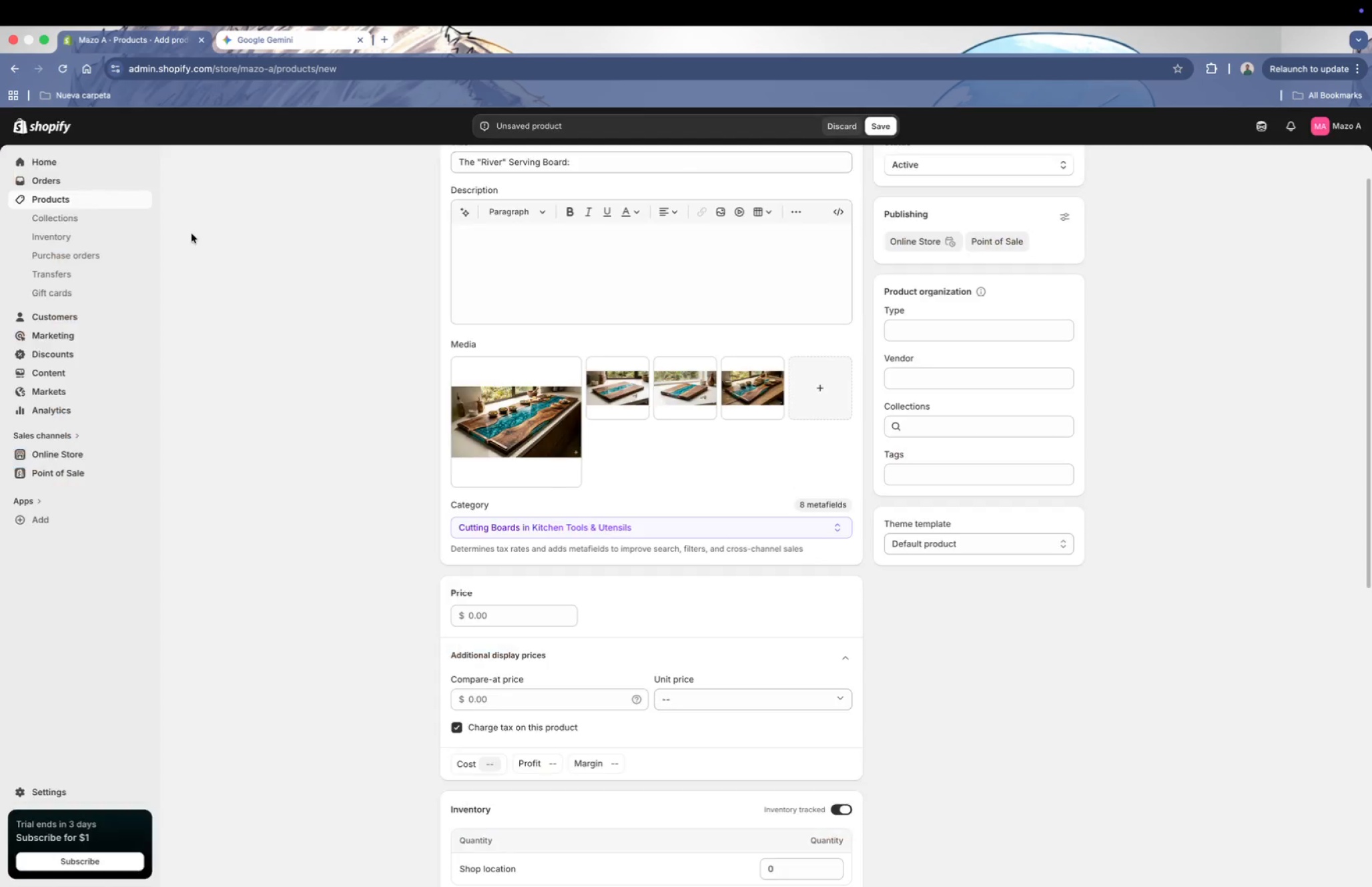 
scroll: coordinate [583, 483], scroll_direction: down, amount: 43.0
 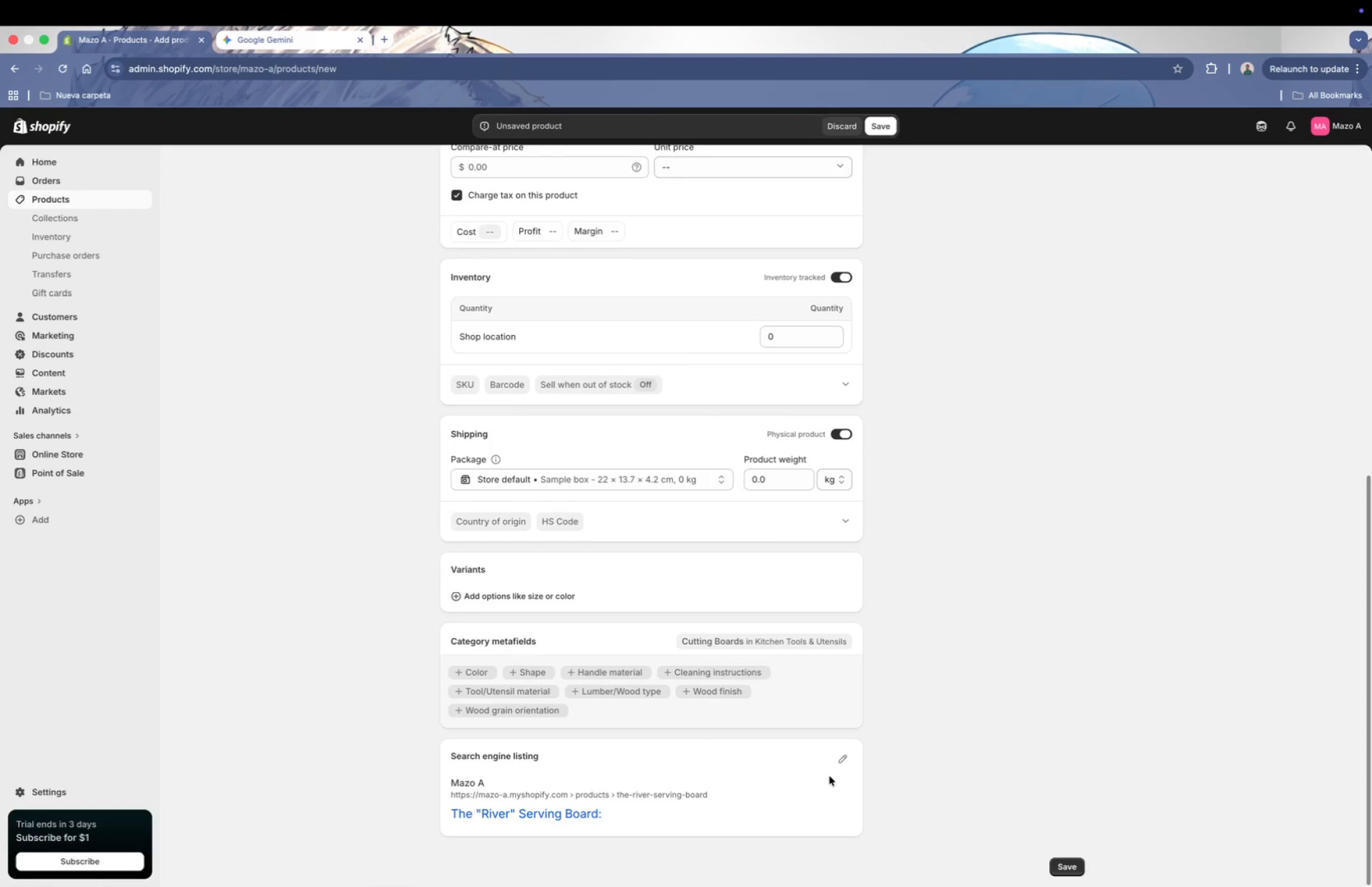 
left_click([842, 756])
 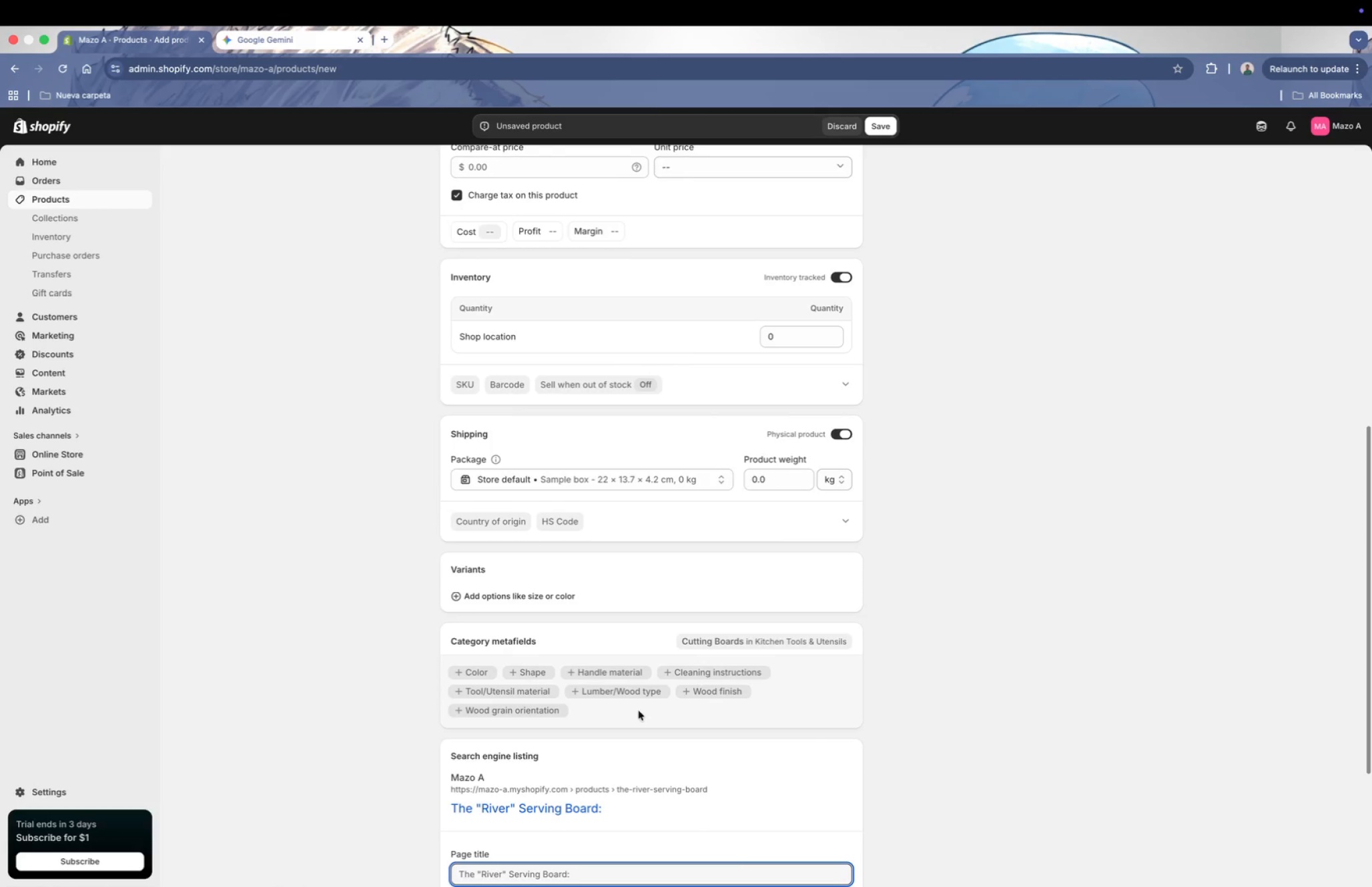 
scroll: coordinate [595, 700], scroll_direction: down, amount: 16.0
 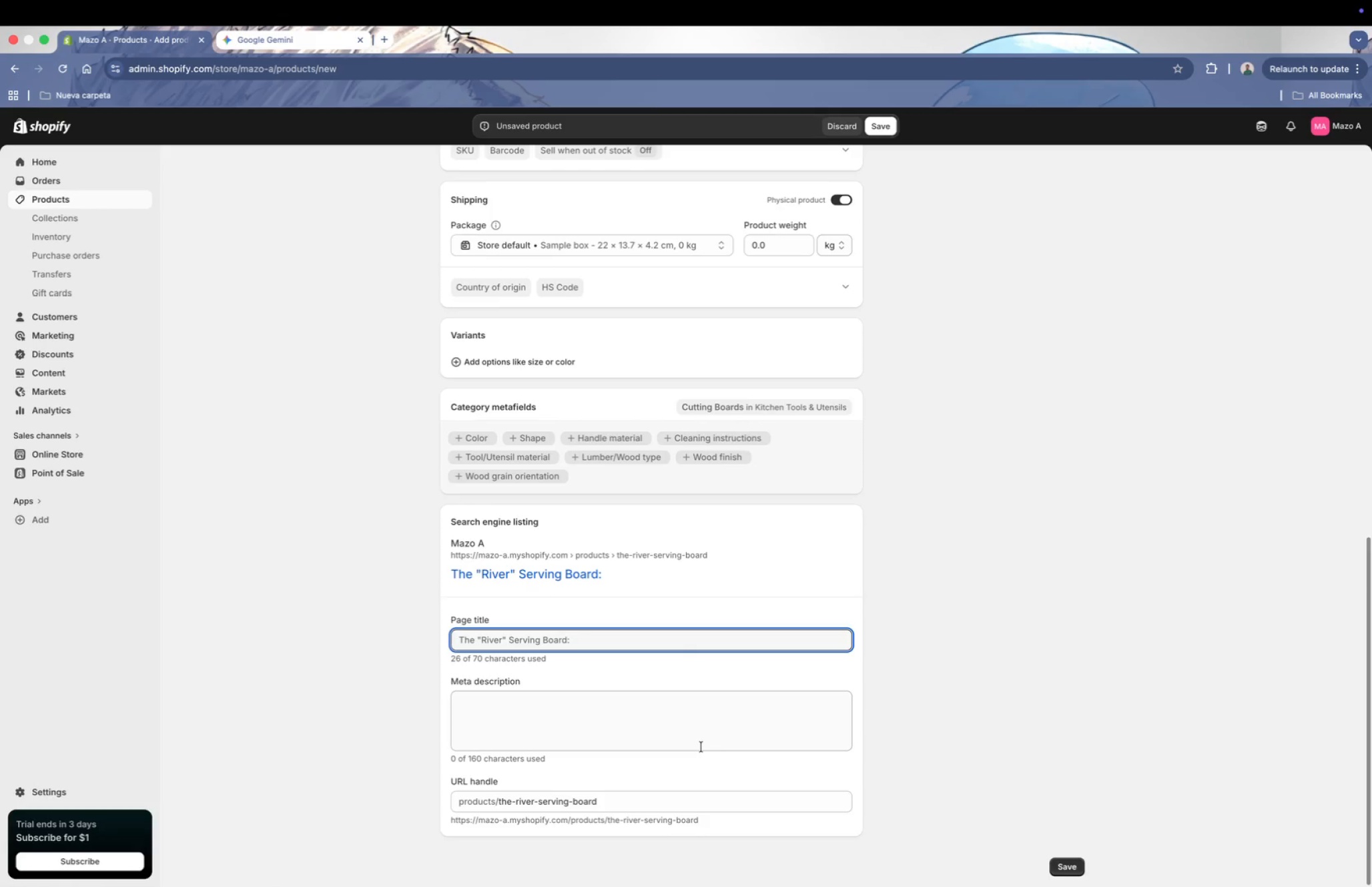 
left_click([557, 711])
 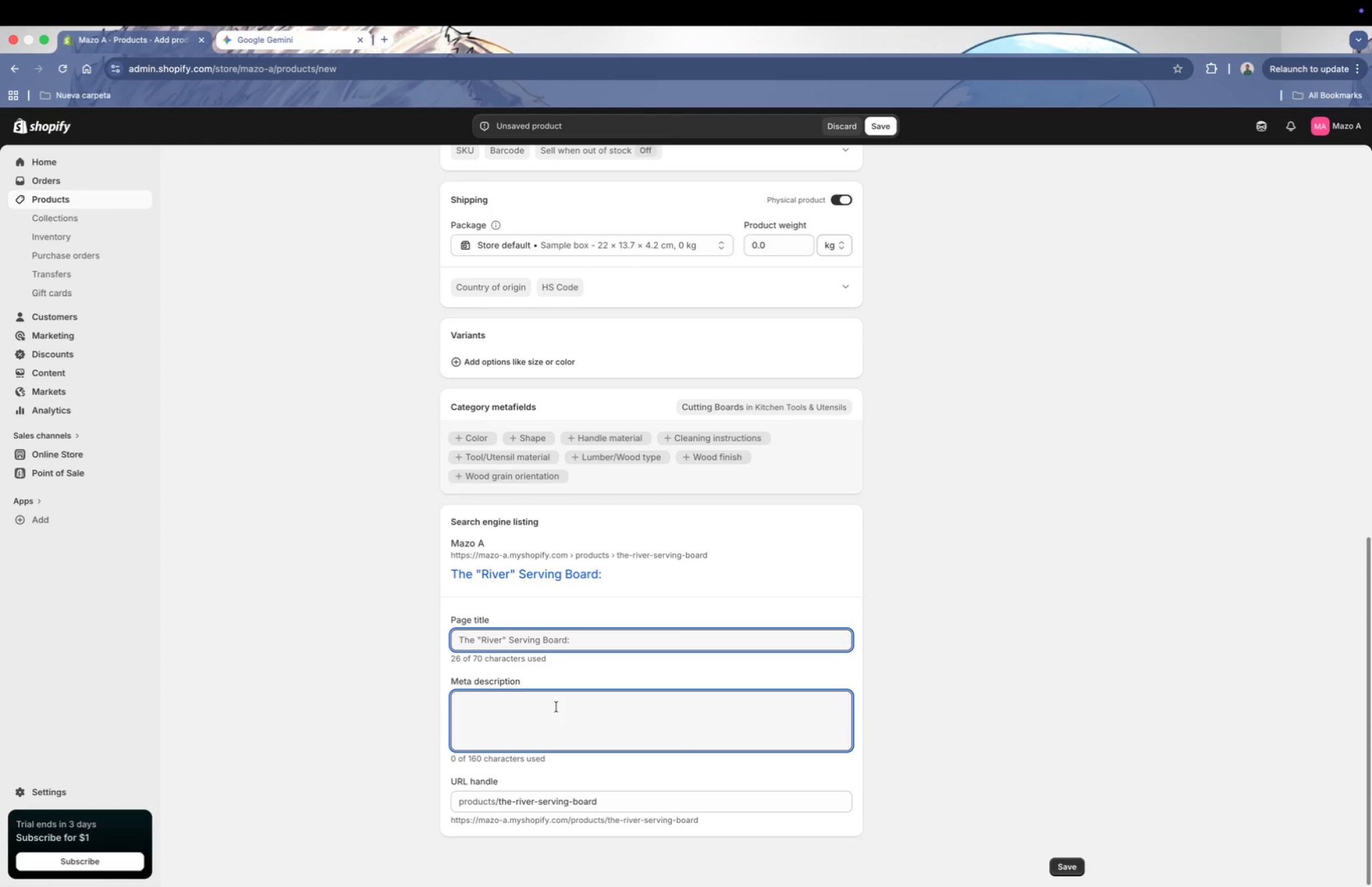 
scroll: coordinate [557, 707], scroll_direction: up, amount: 2.0
 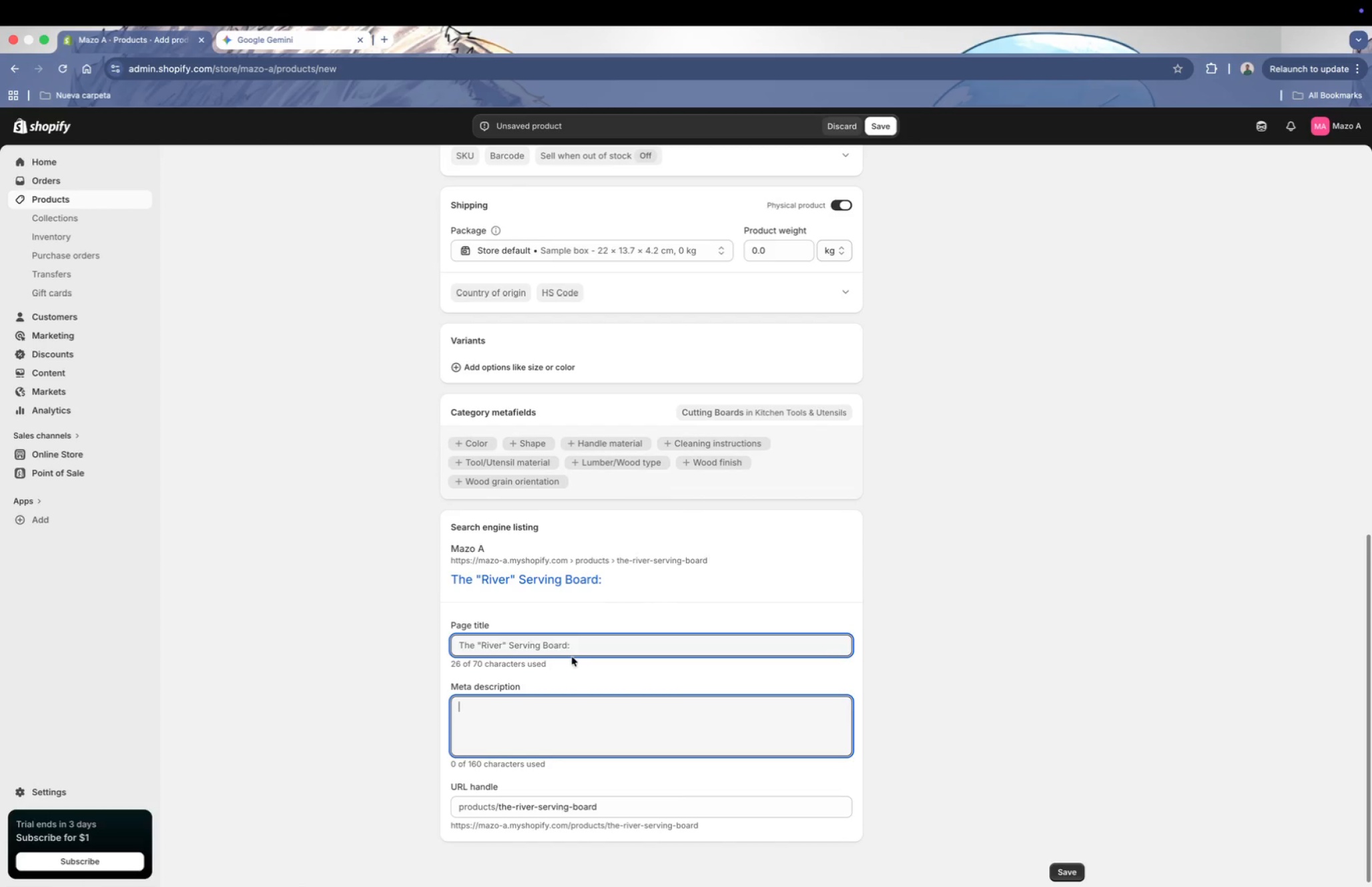 
left_click([573, 646])
 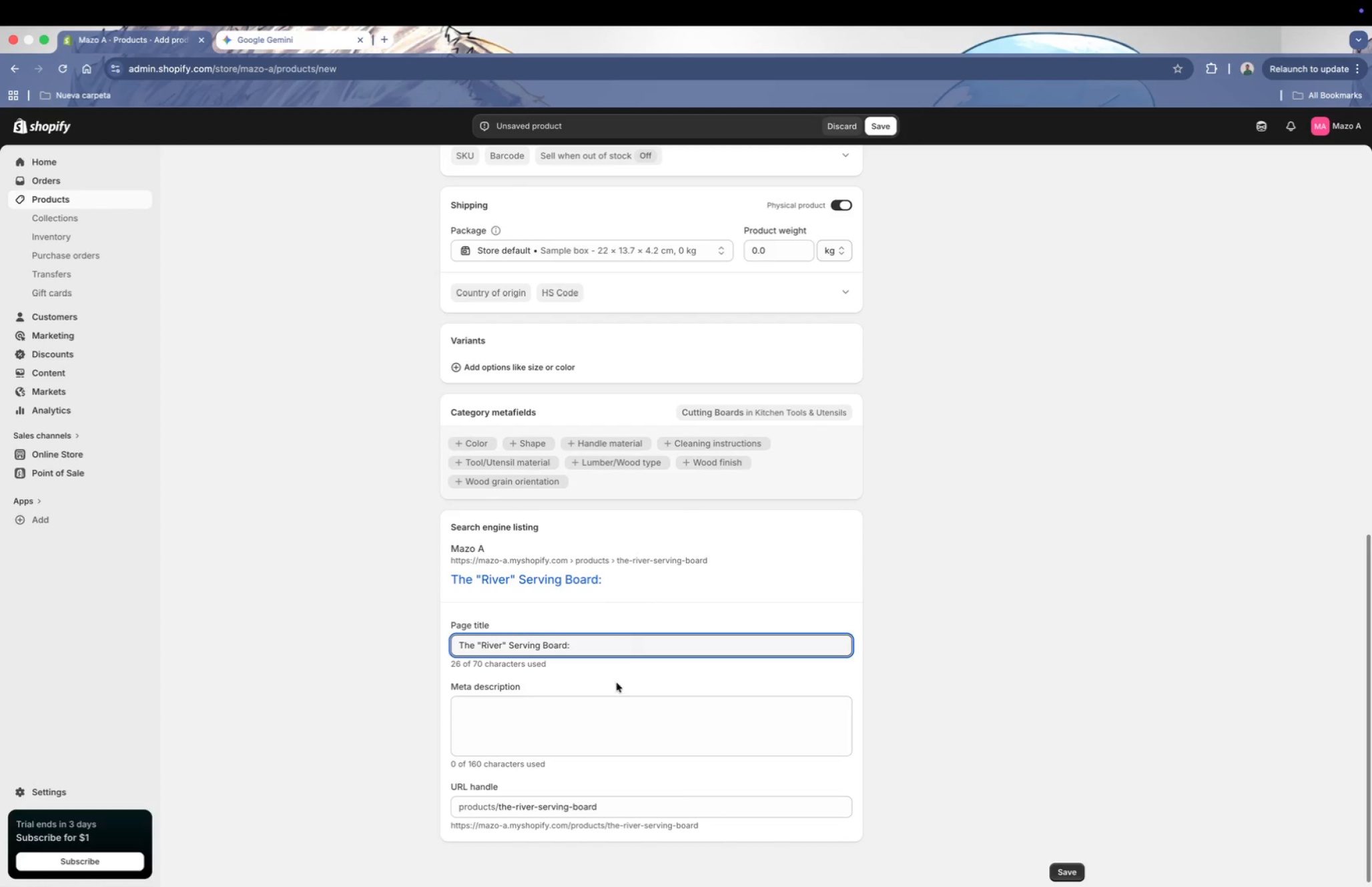 
left_click([603, 711])
 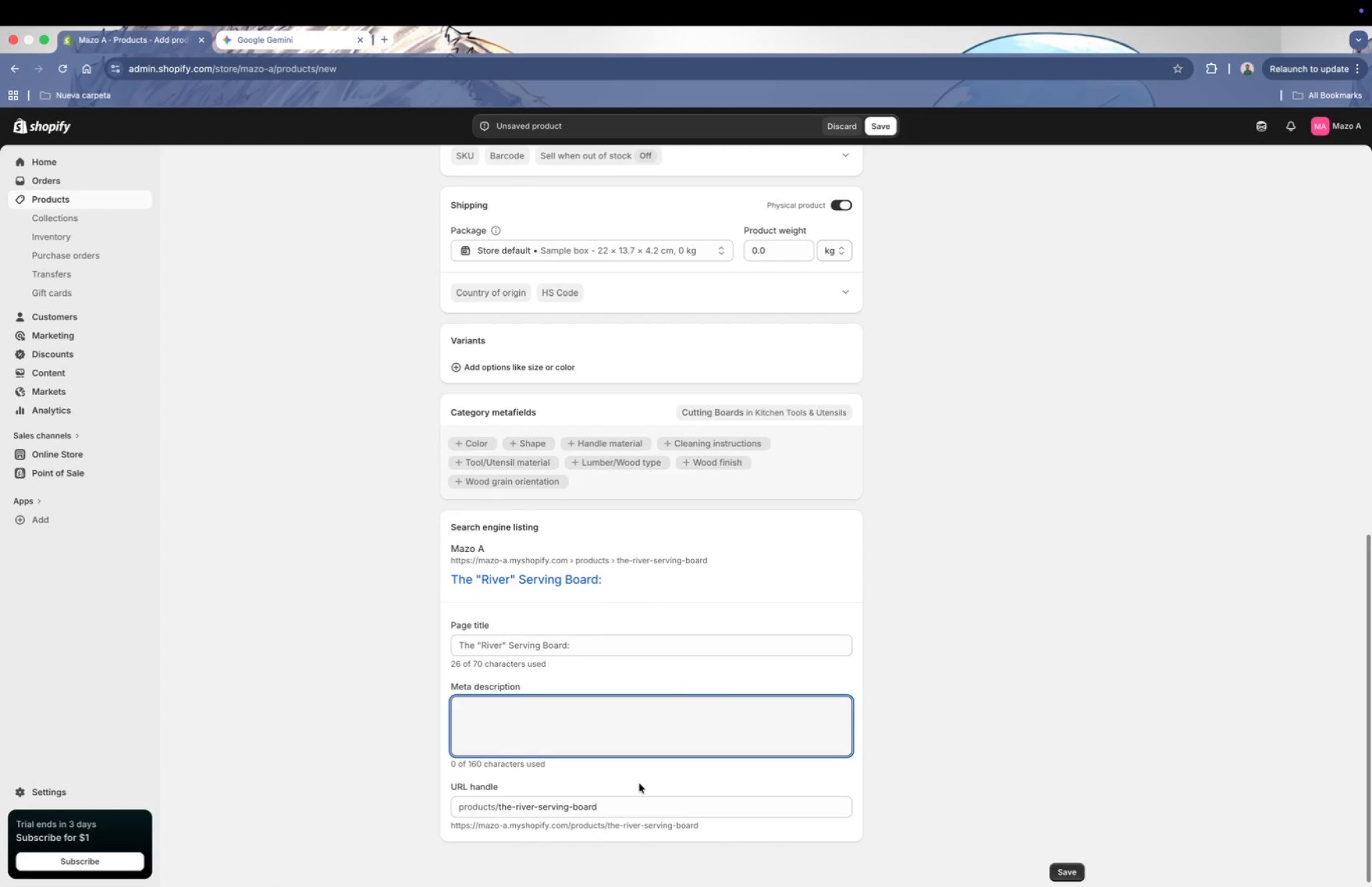 
left_click([641, 802])
 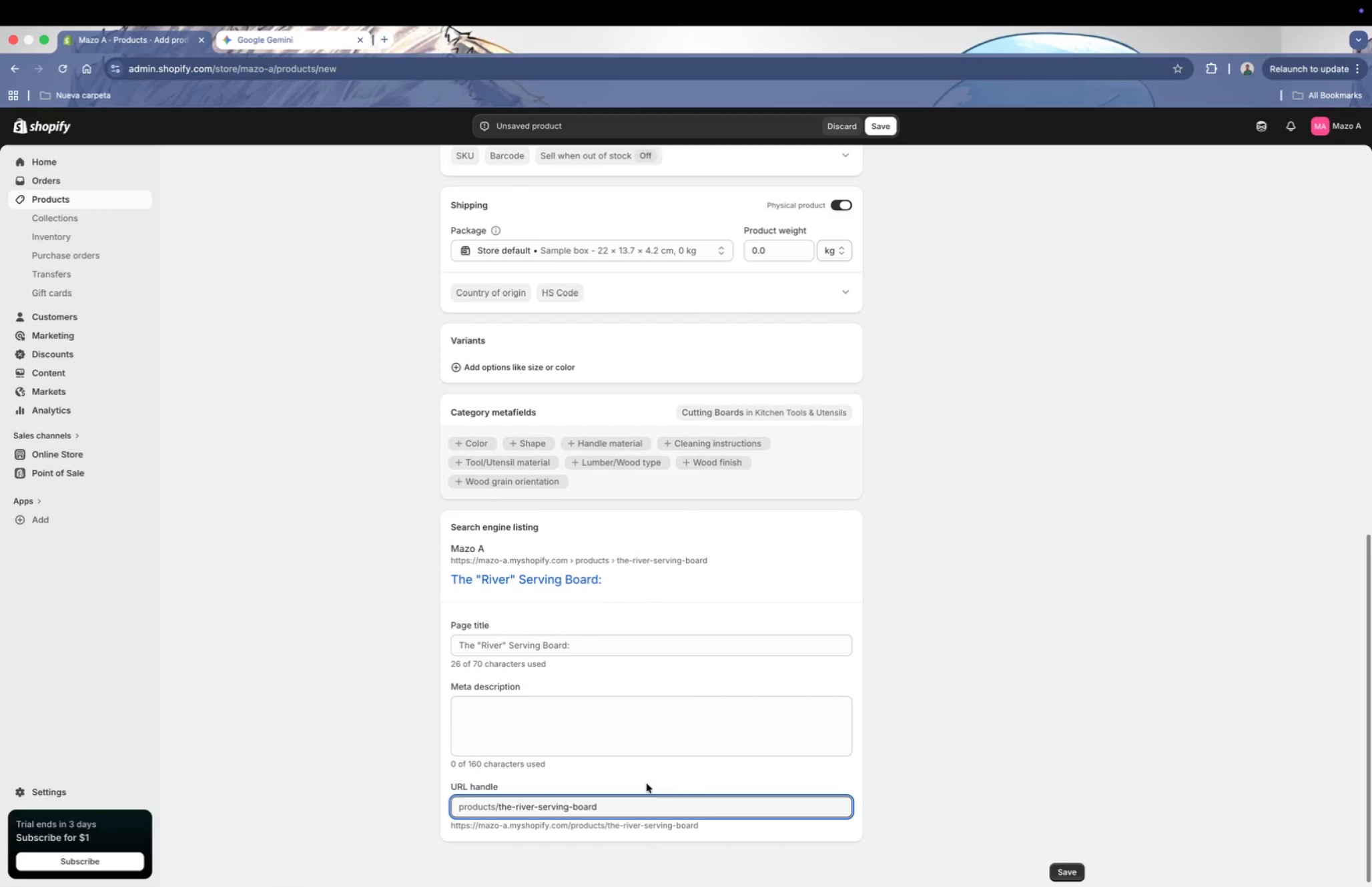 
scroll: coordinate [654, 685], scroll_direction: up, amount: 16.0
 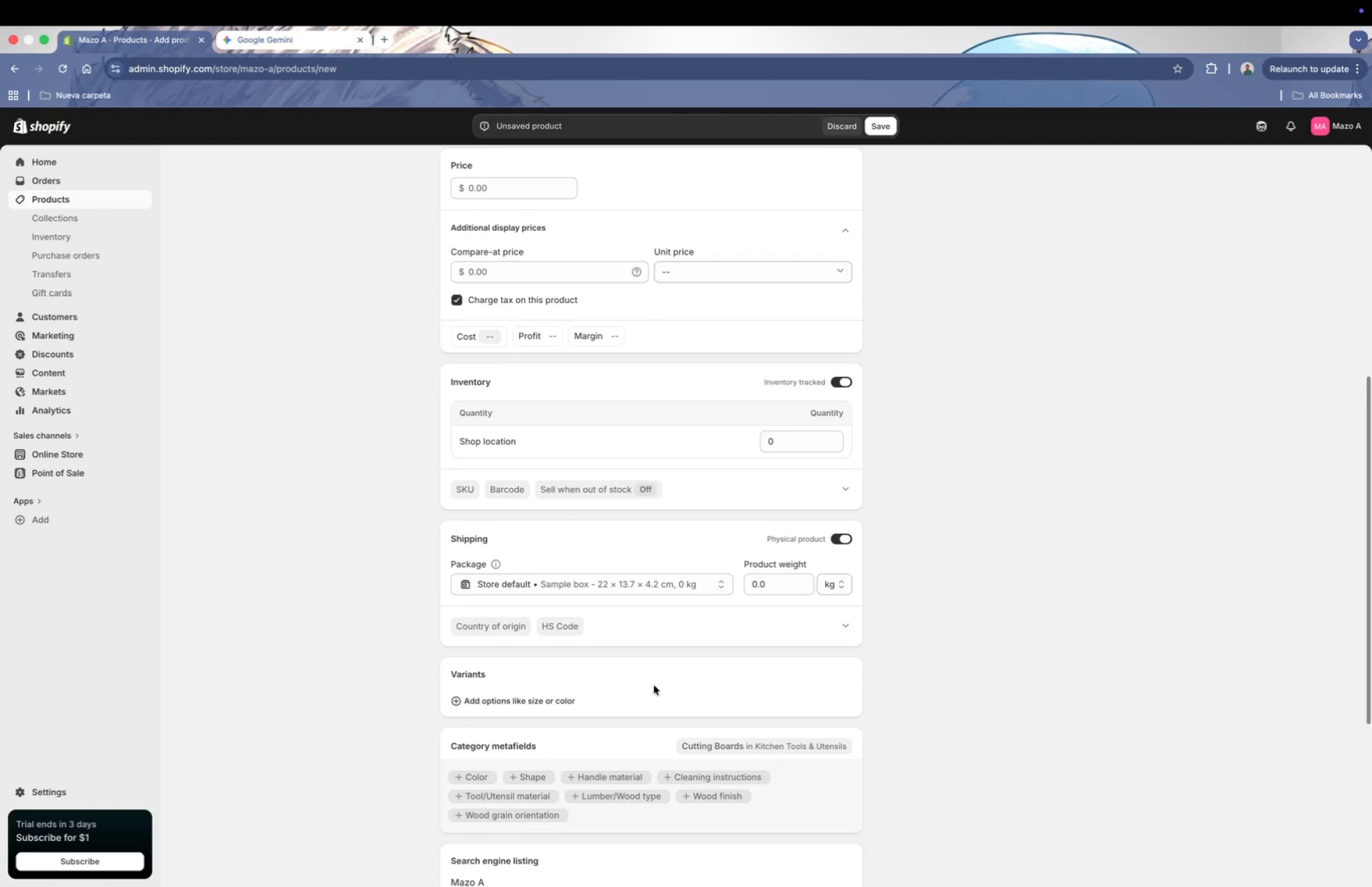 
scroll: coordinate [657, 679], scroll_direction: down, amount: 23.0
 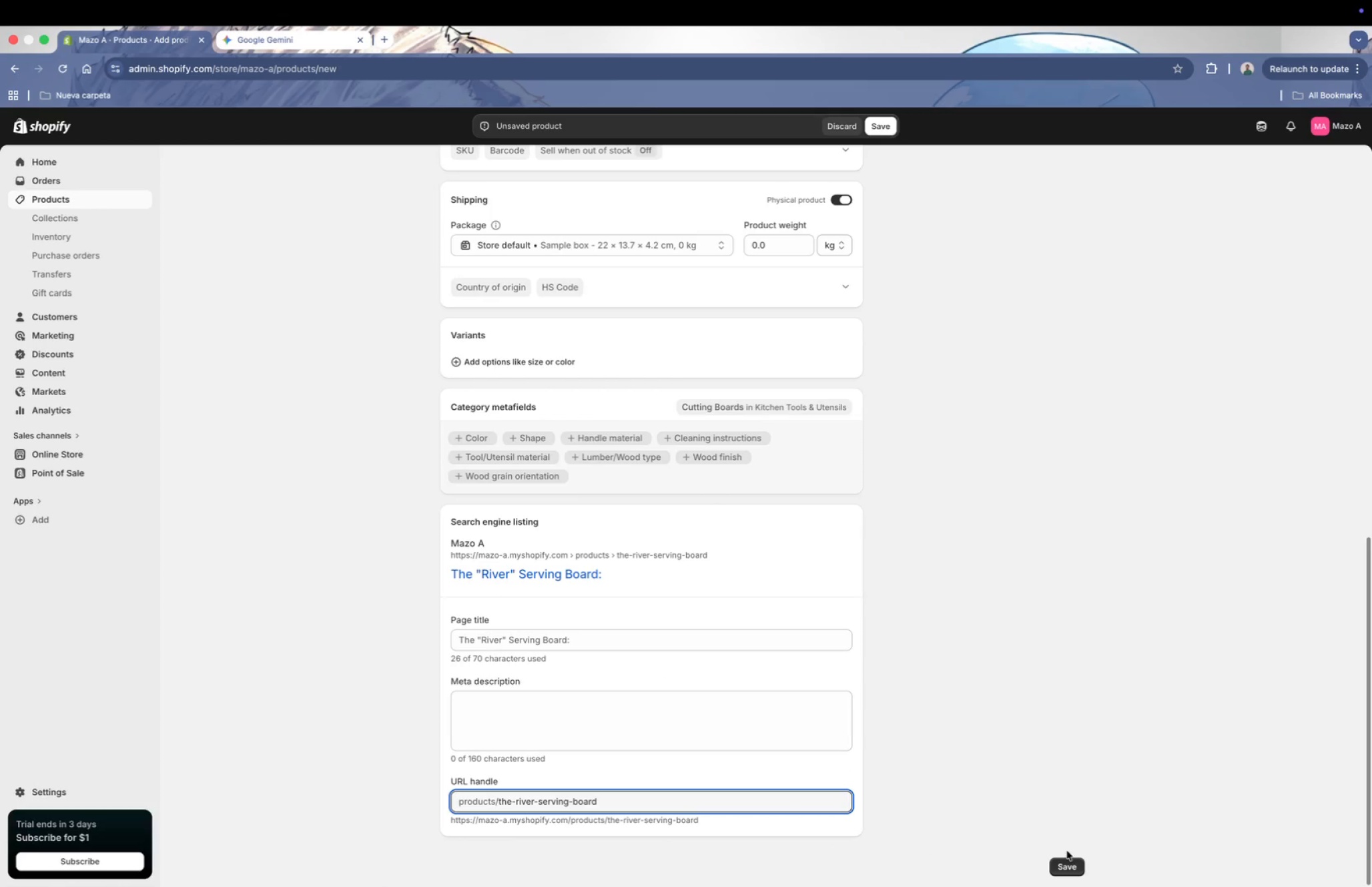 
scroll: coordinate [619, 627], scroll_direction: up, amount: 48.0
 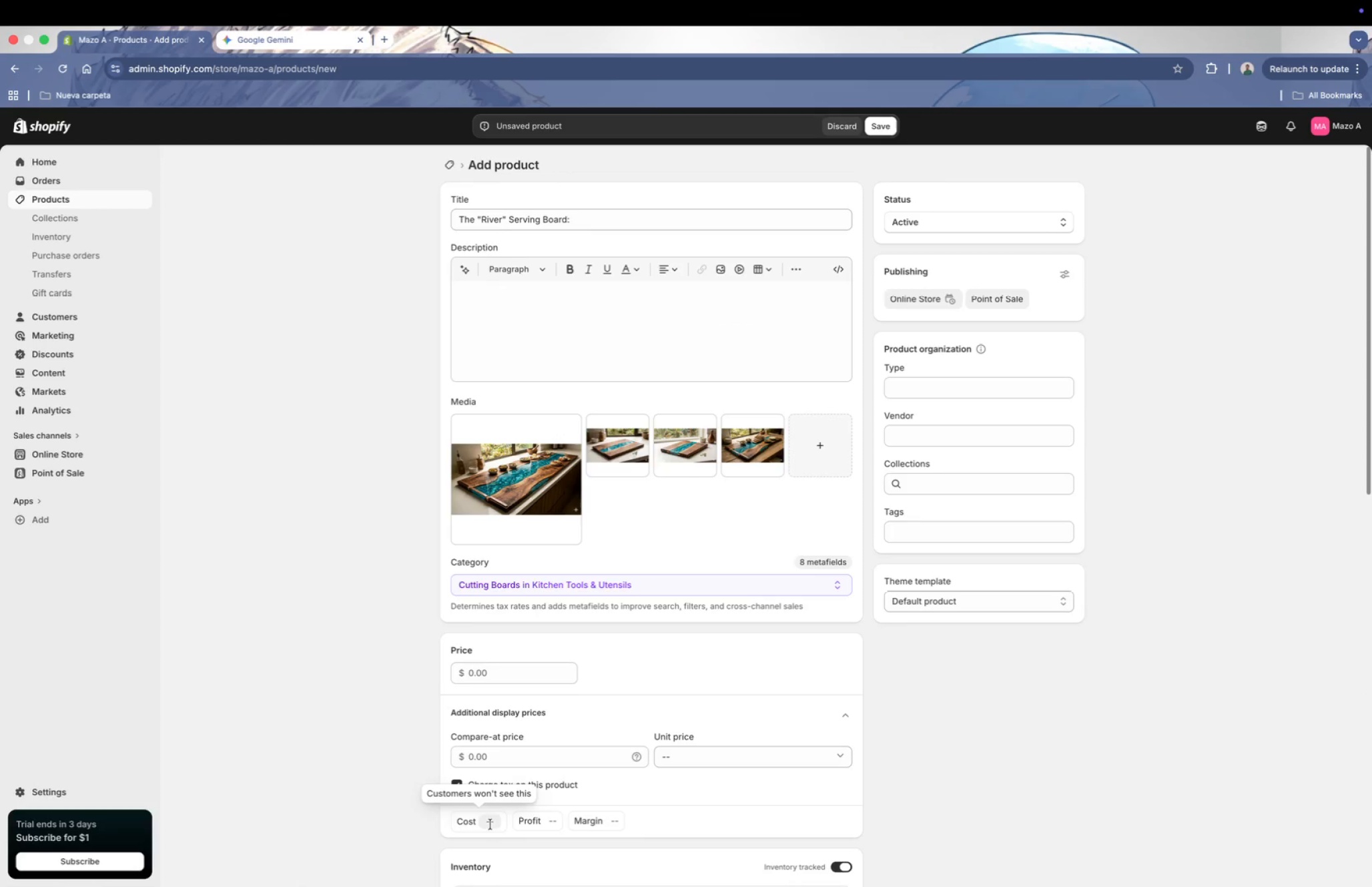 
left_click([493, 762])
 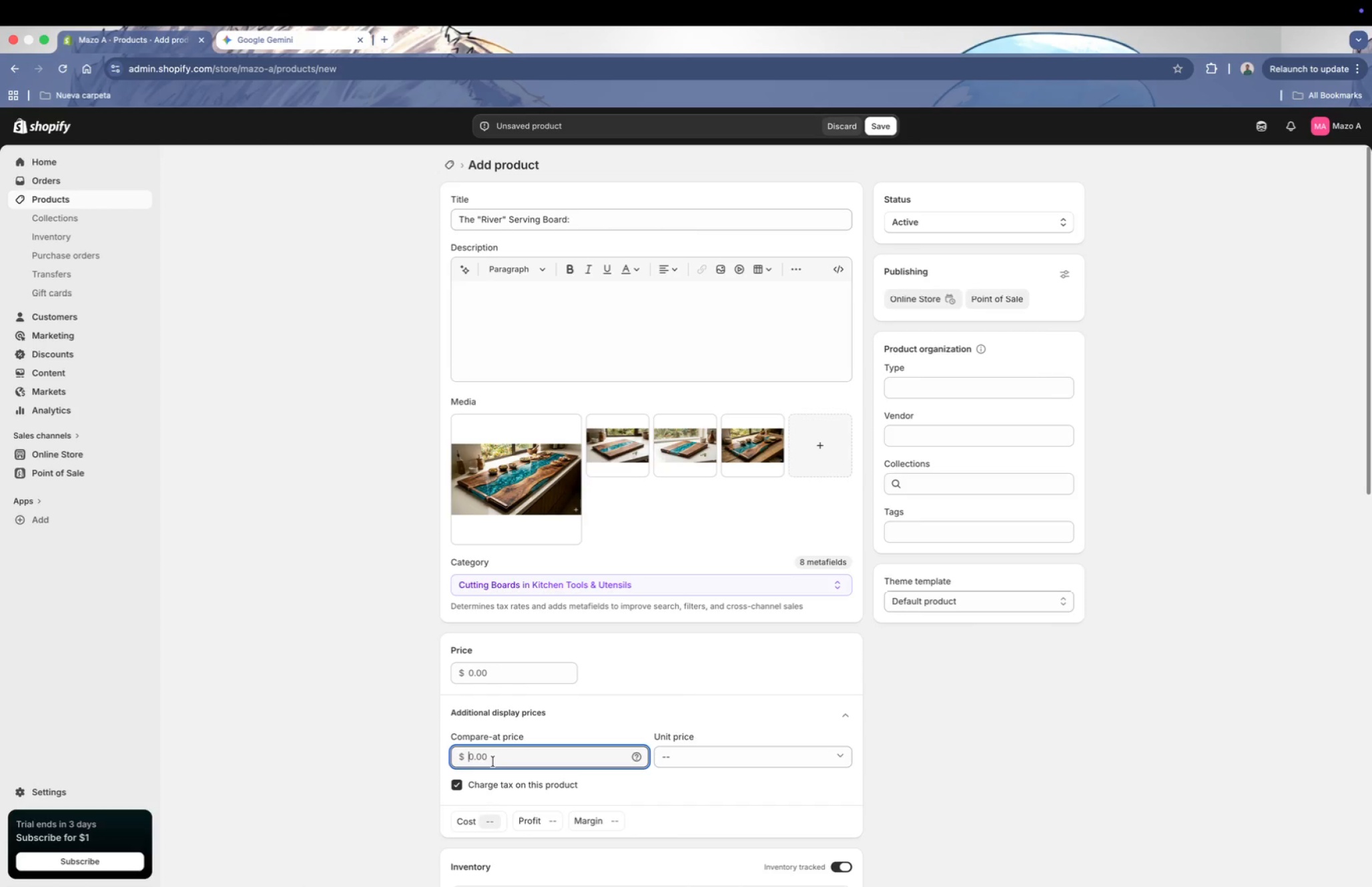 
key(Meta+CommandLeft)
 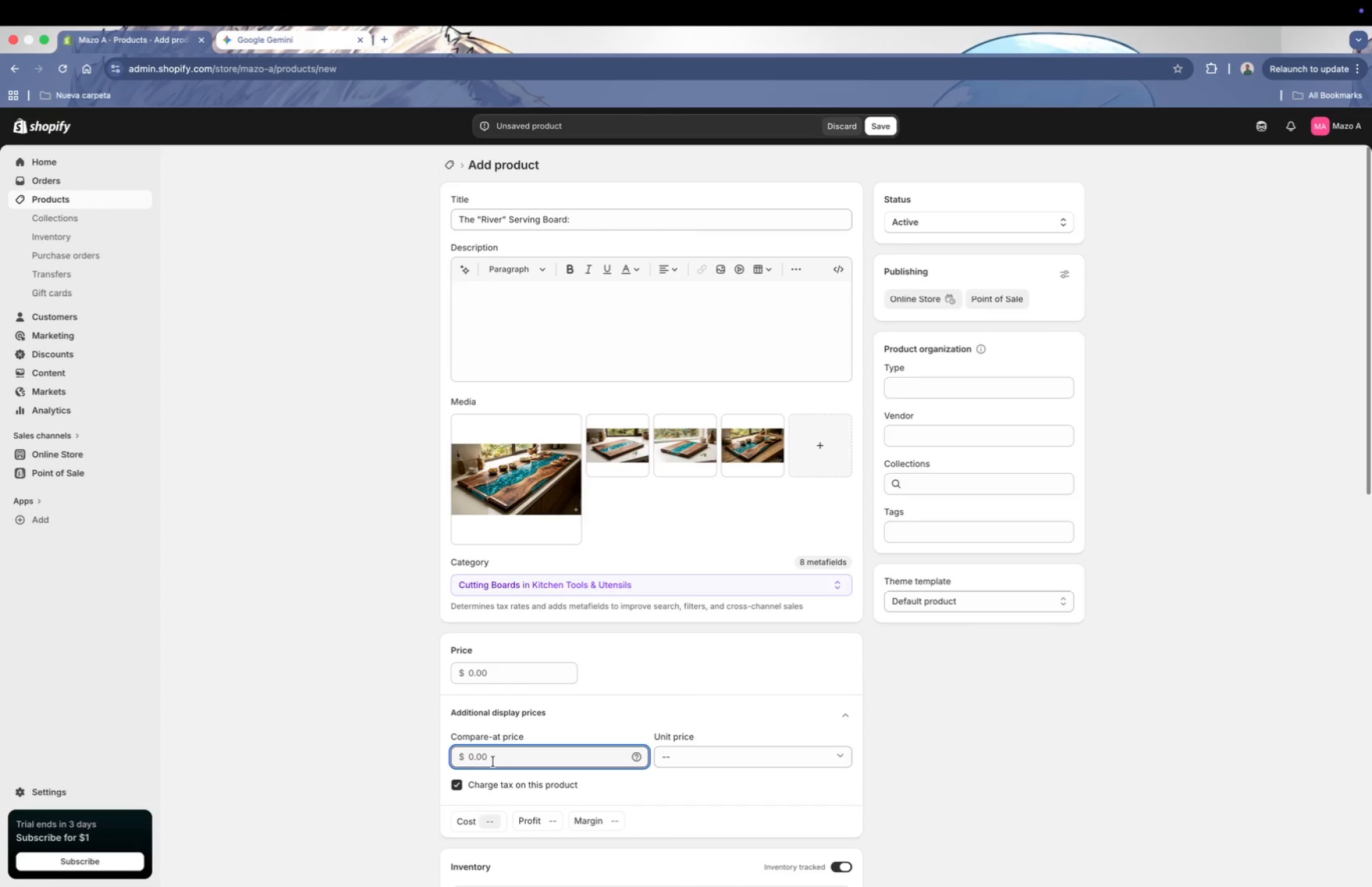 
key(Meta+Tab)